 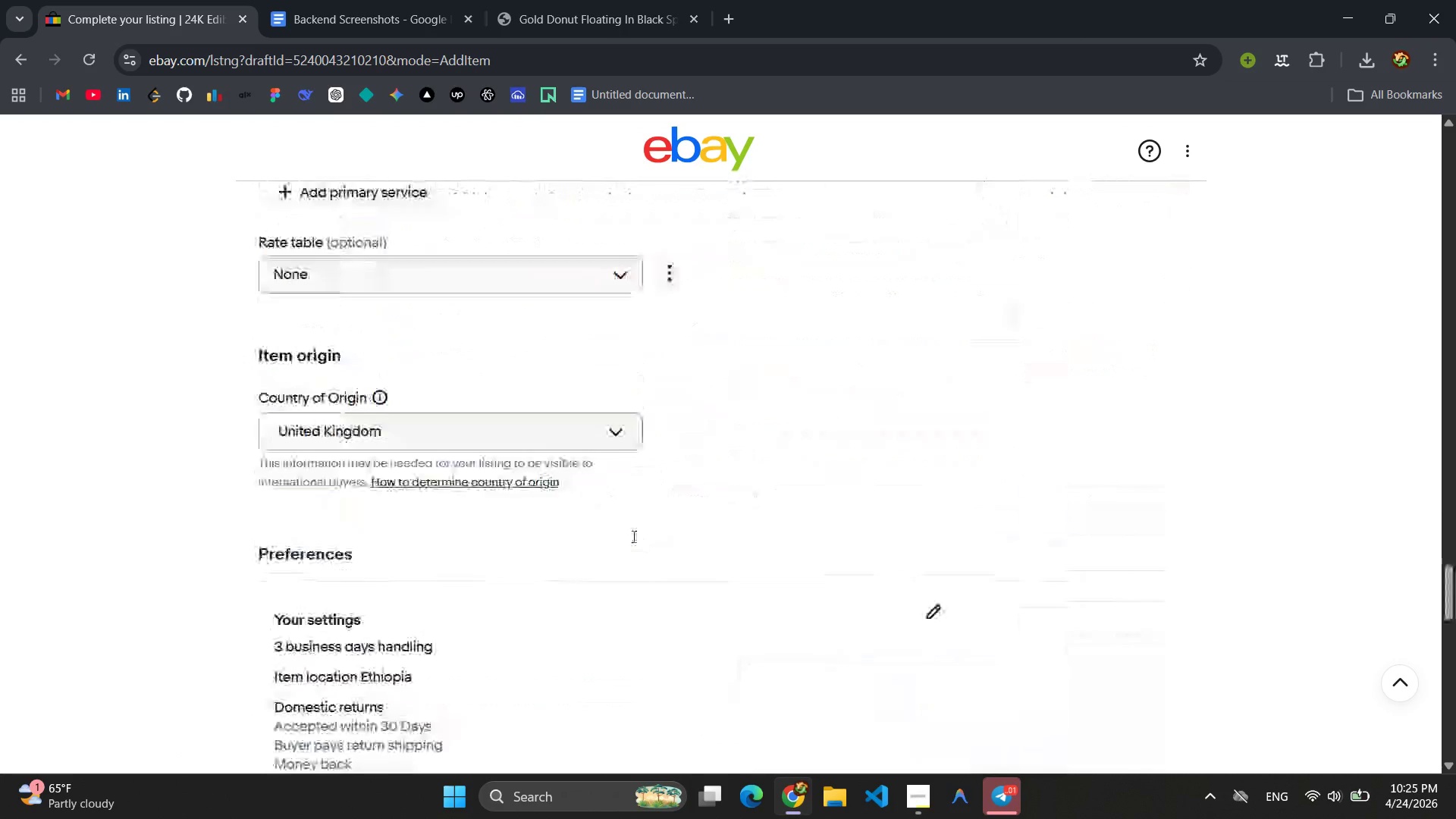 
left_click([728, 457])
 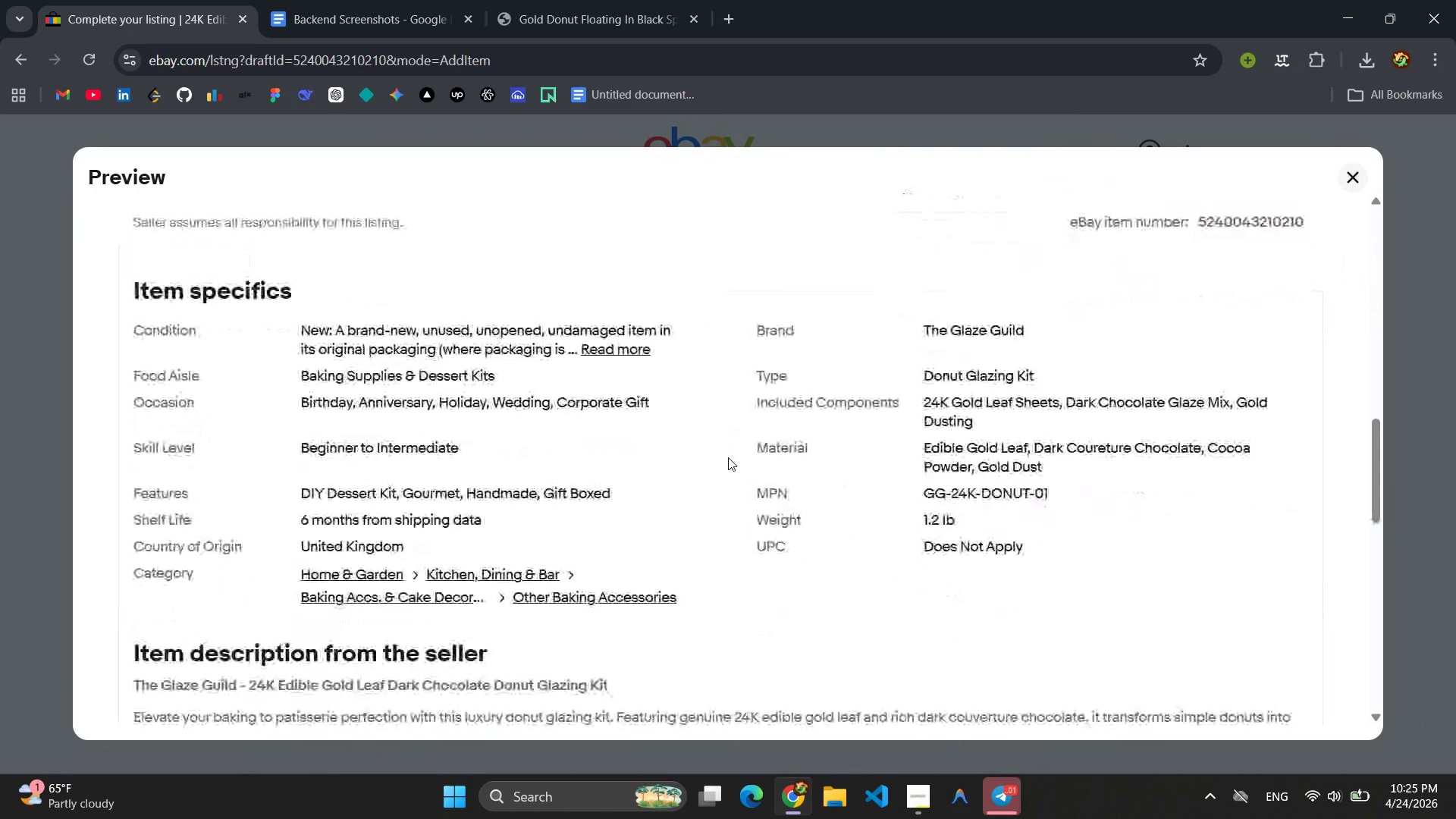 
wait(6.81)
 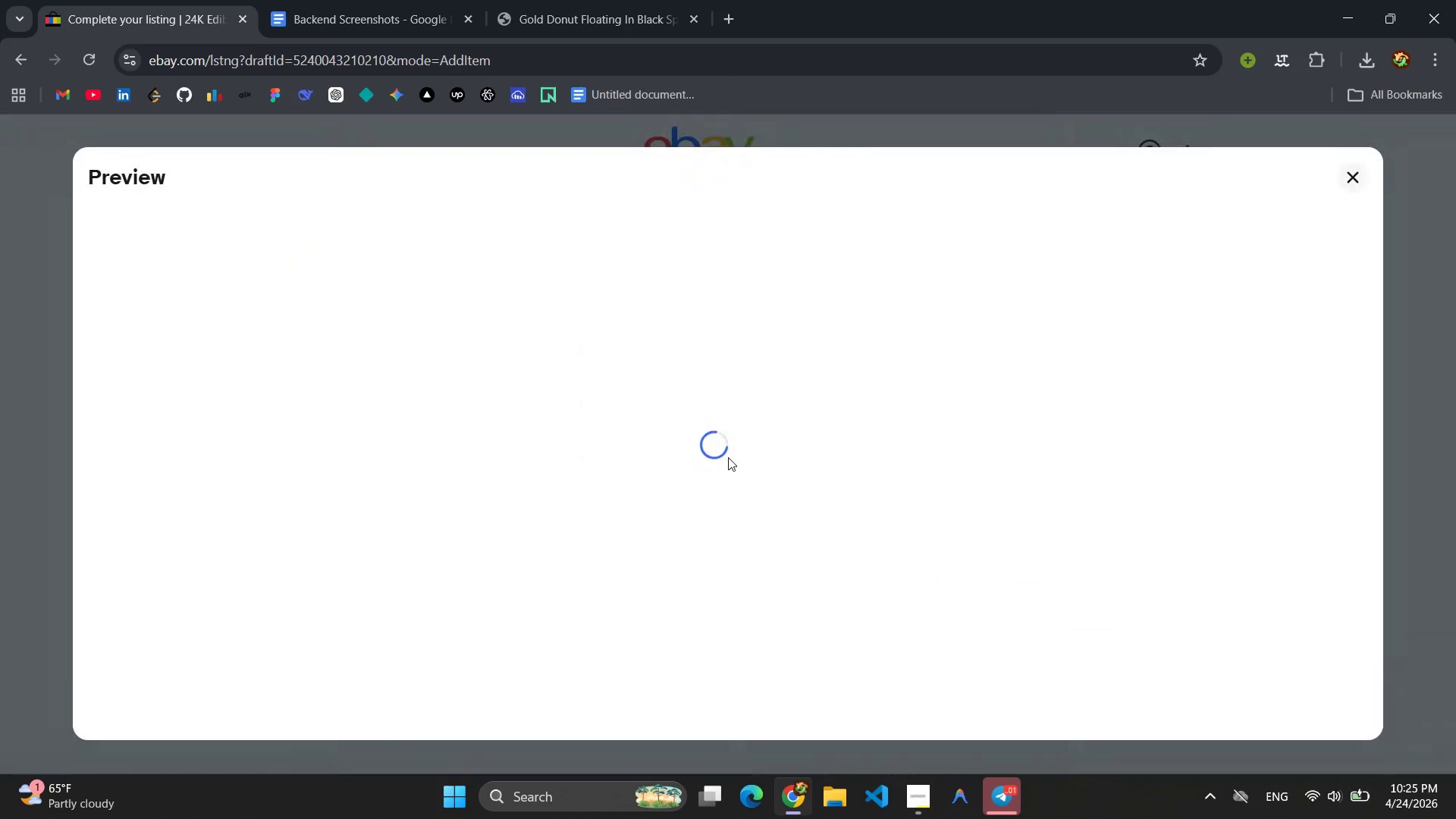 
key(Meta+Shift+S)
 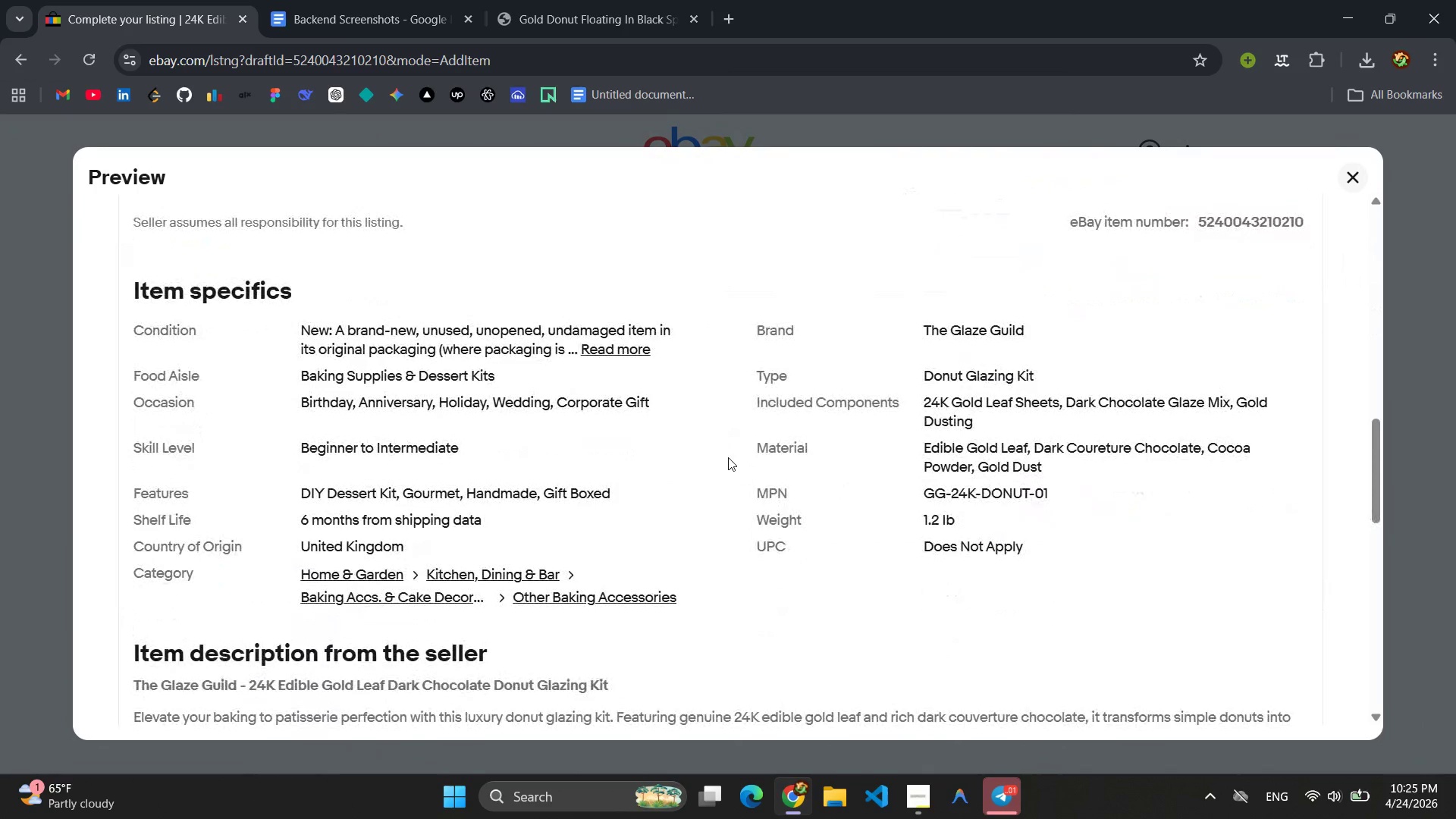 
key(Meta+Shift+ShiftLeft)
 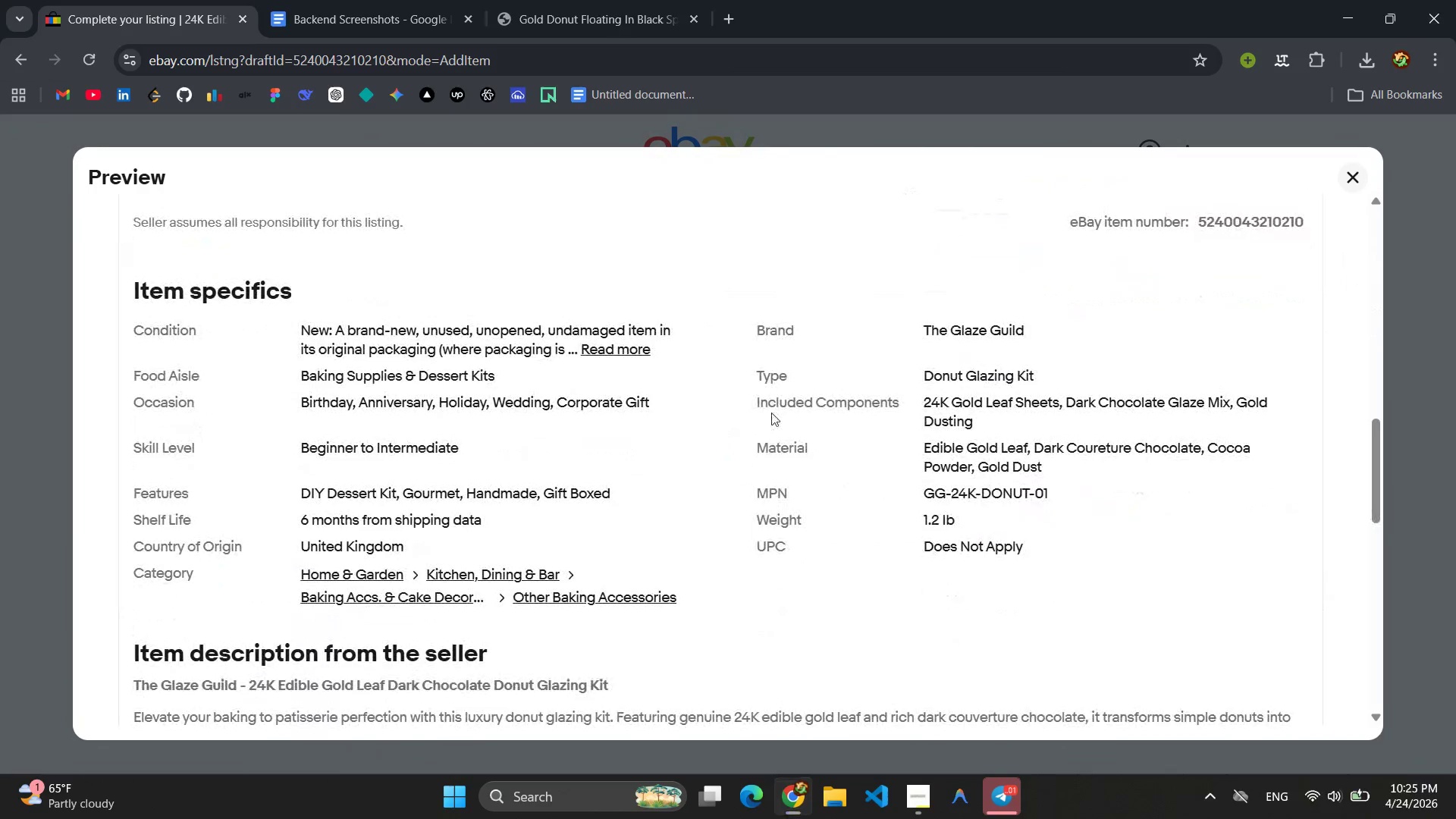 
left_click_drag(start_coordinate=[117, 188], to_coordinate=[1325, 626])
 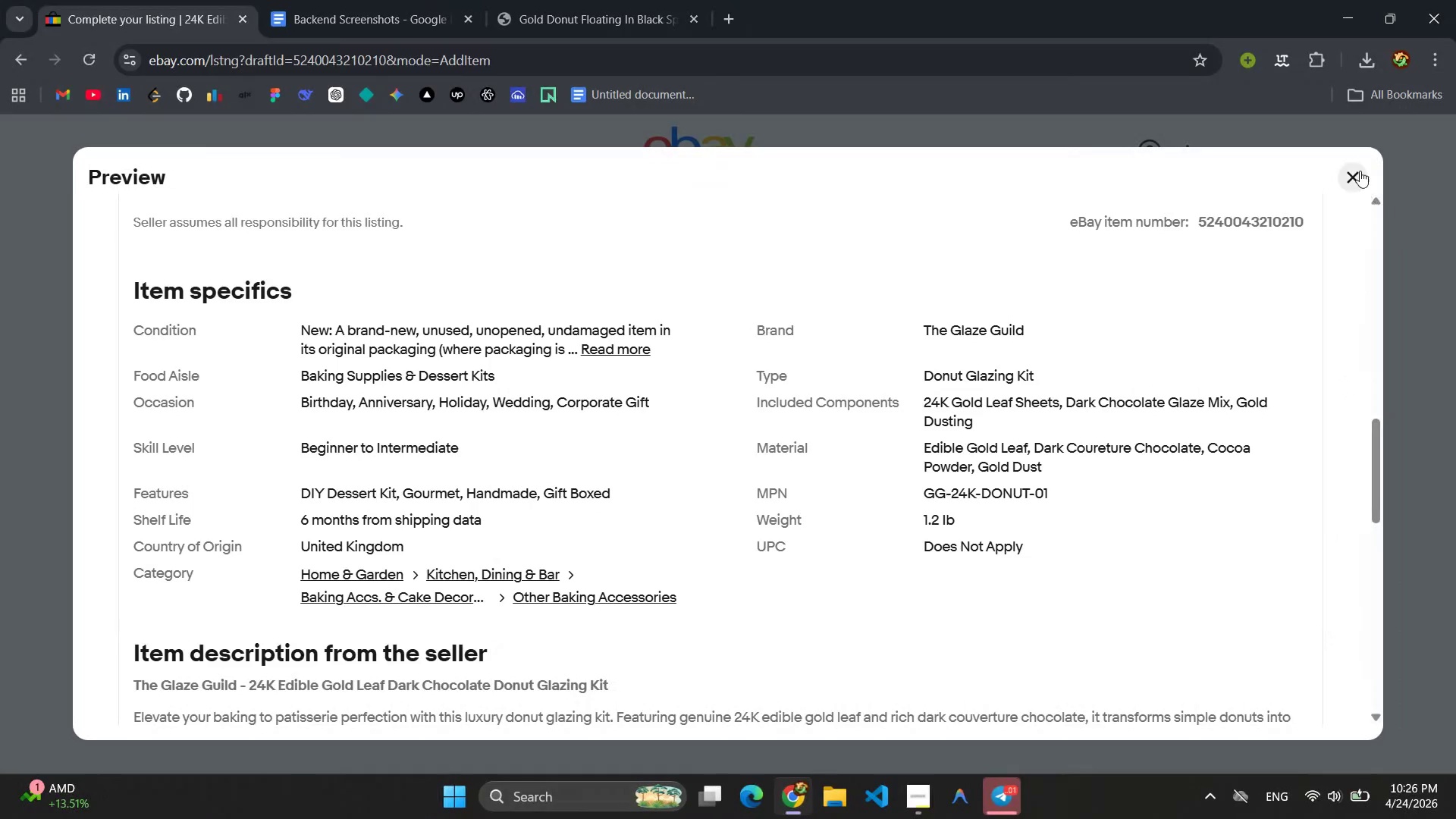 
left_click([1360, 171])
 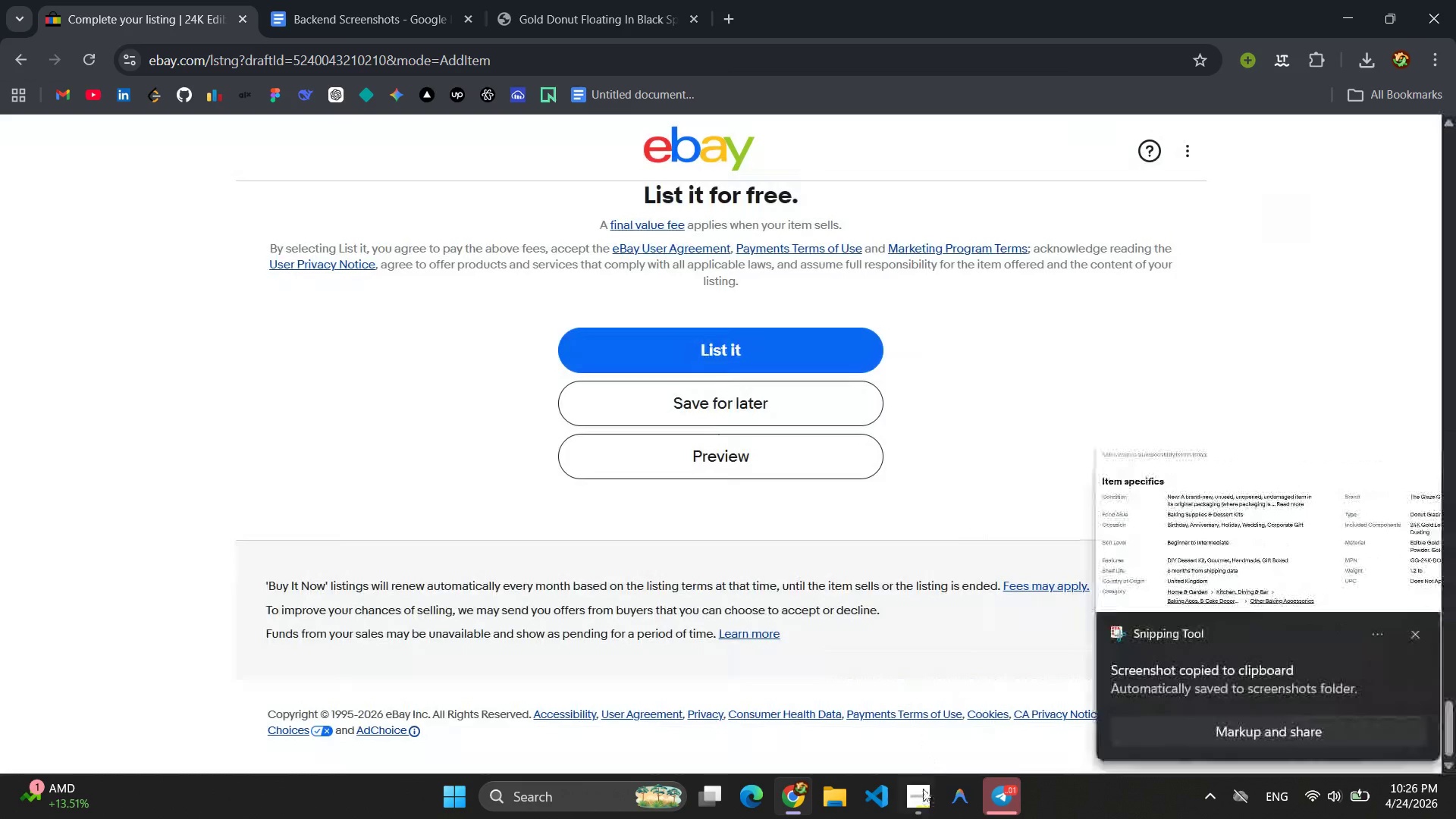 
left_click([923, 799])